 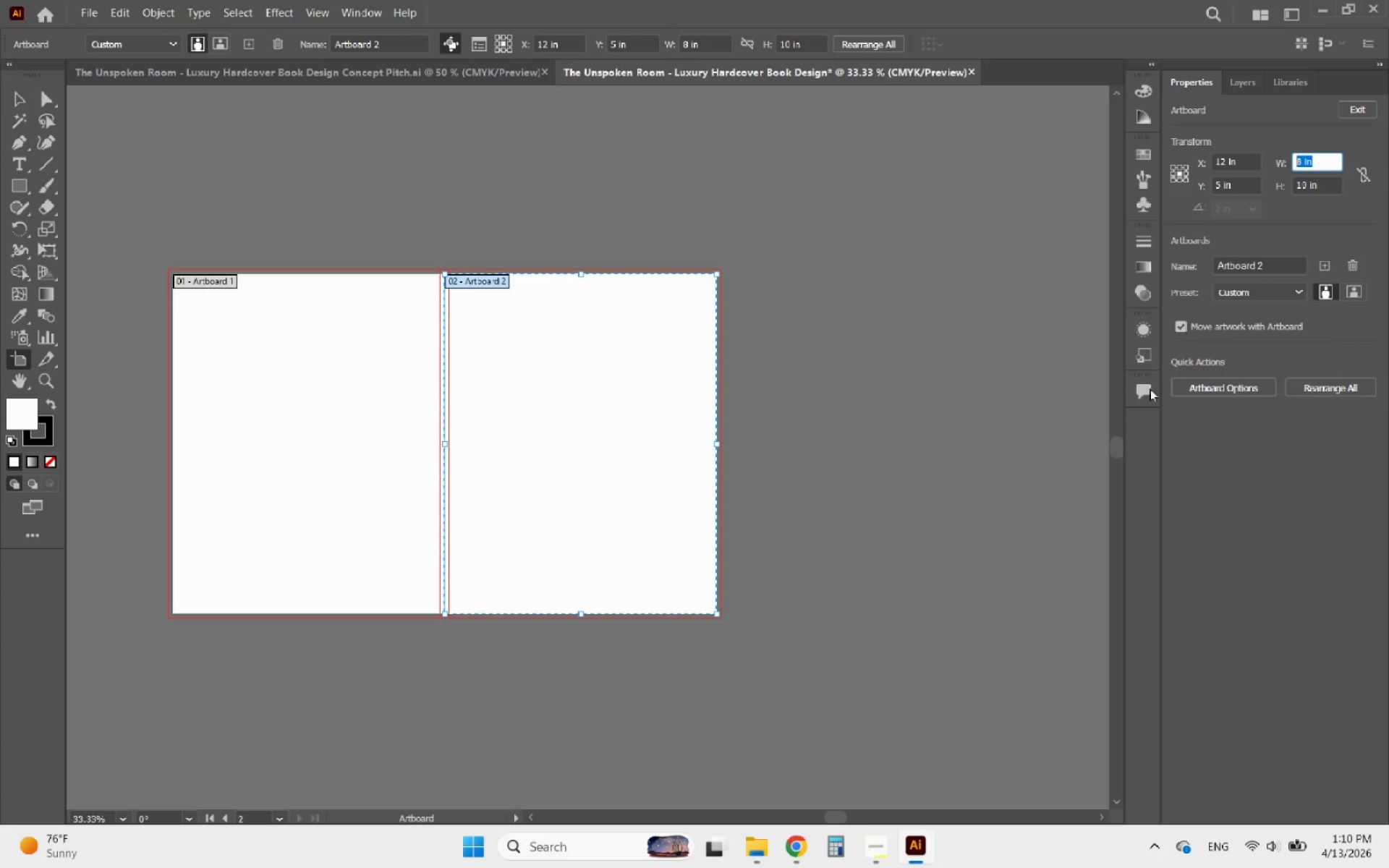 
key(Control+V)
 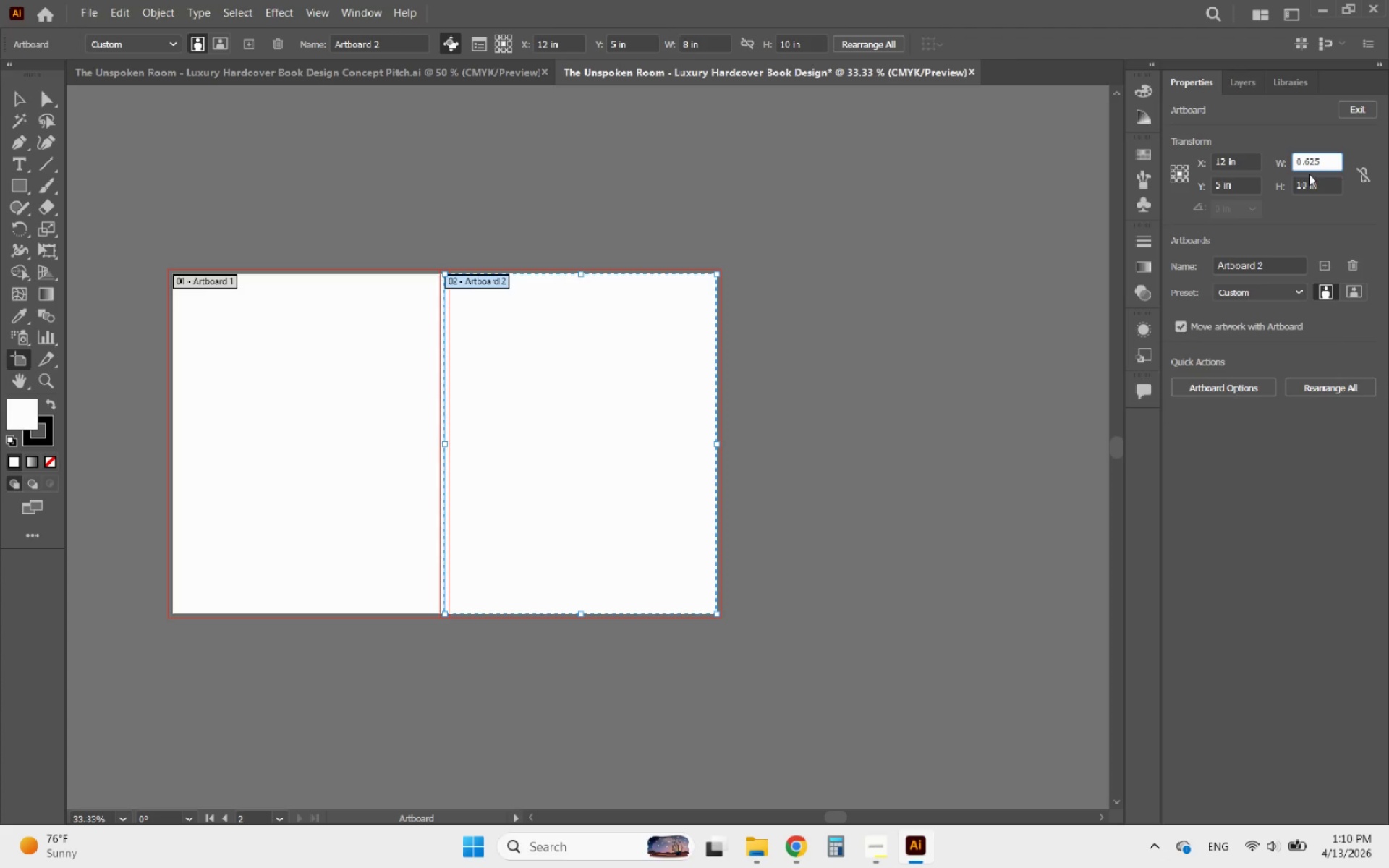 
key(Enter)
 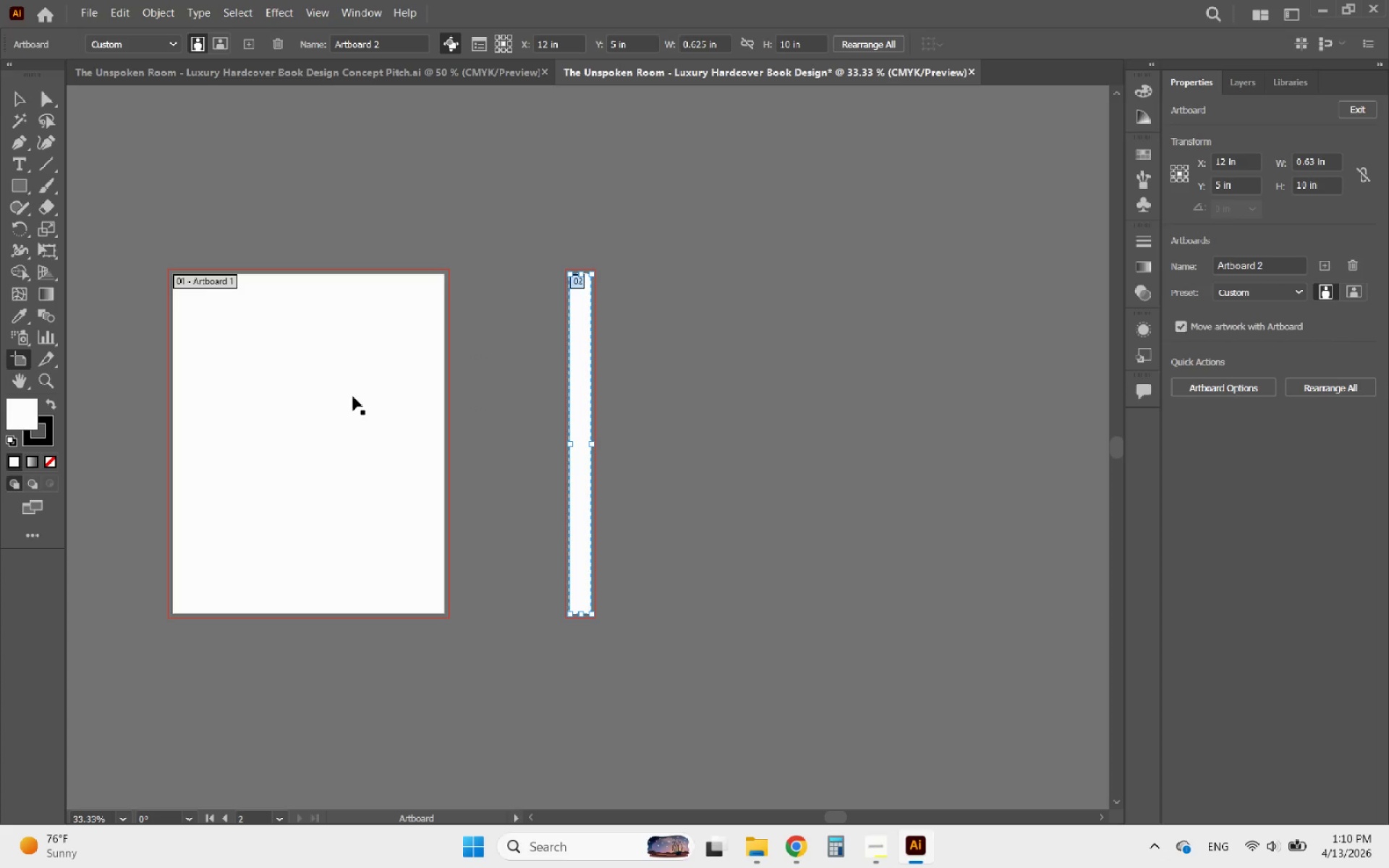 
hold_key(key=AltLeft, duration=0.73)
scroll: coordinate [419, 288], scroll_direction: up, amount: 3.0
 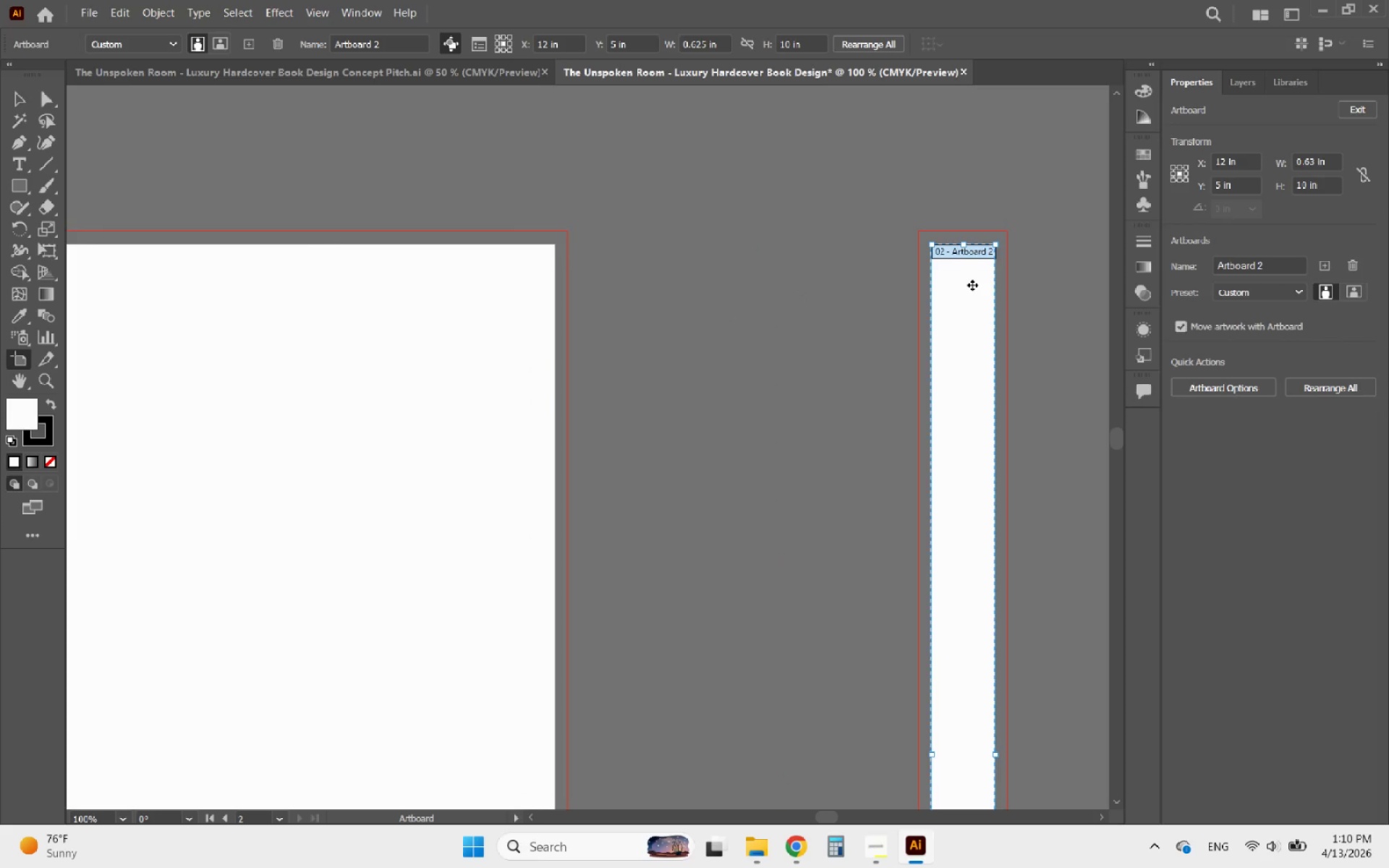 
left_click_drag(start_coordinate=[969, 286], to_coordinate=[619, 286])
 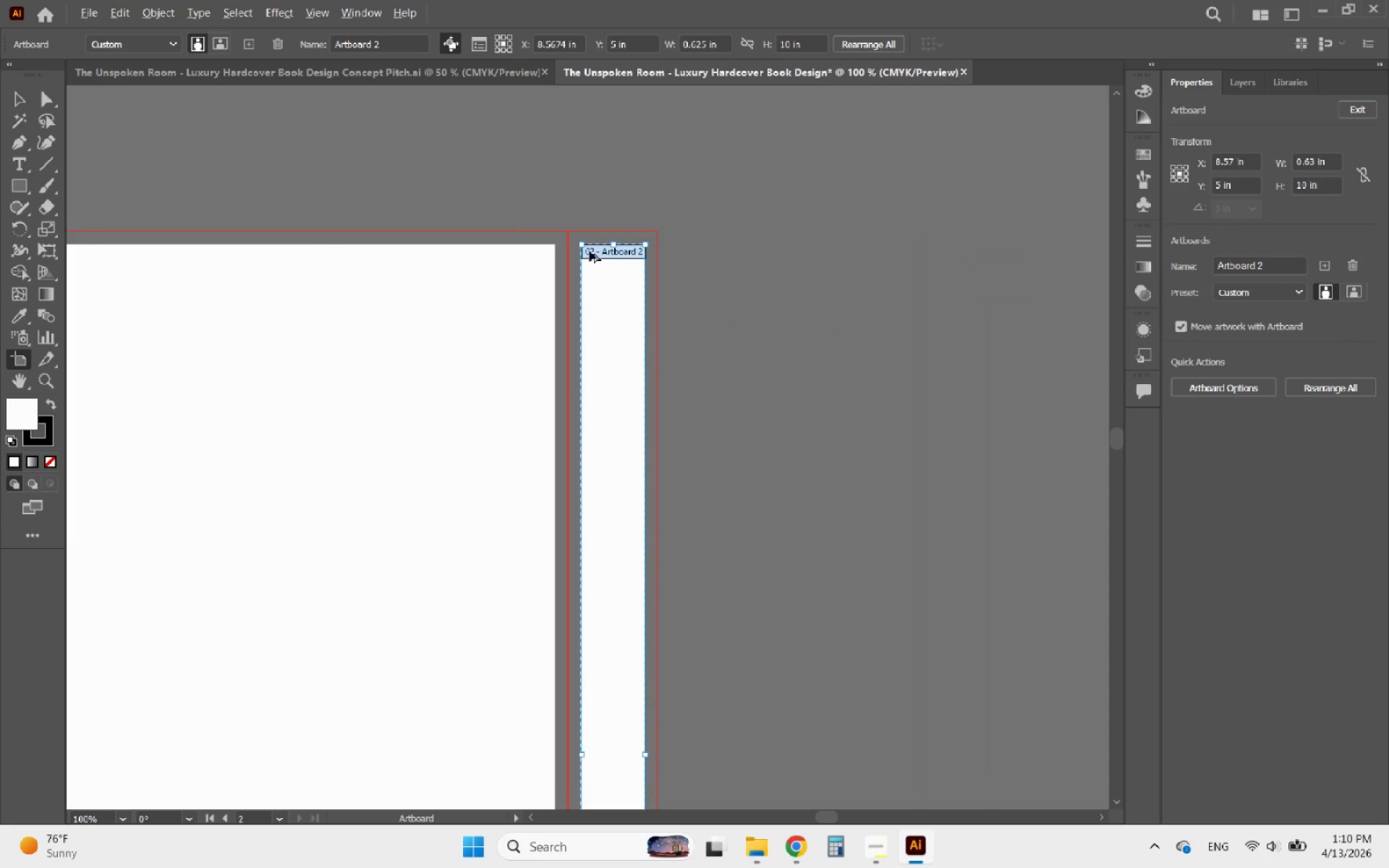 
hold_key(key=AltLeft, duration=0.58)
scroll: coordinate [587, 241], scroll_direction: up, amount: 5.0
 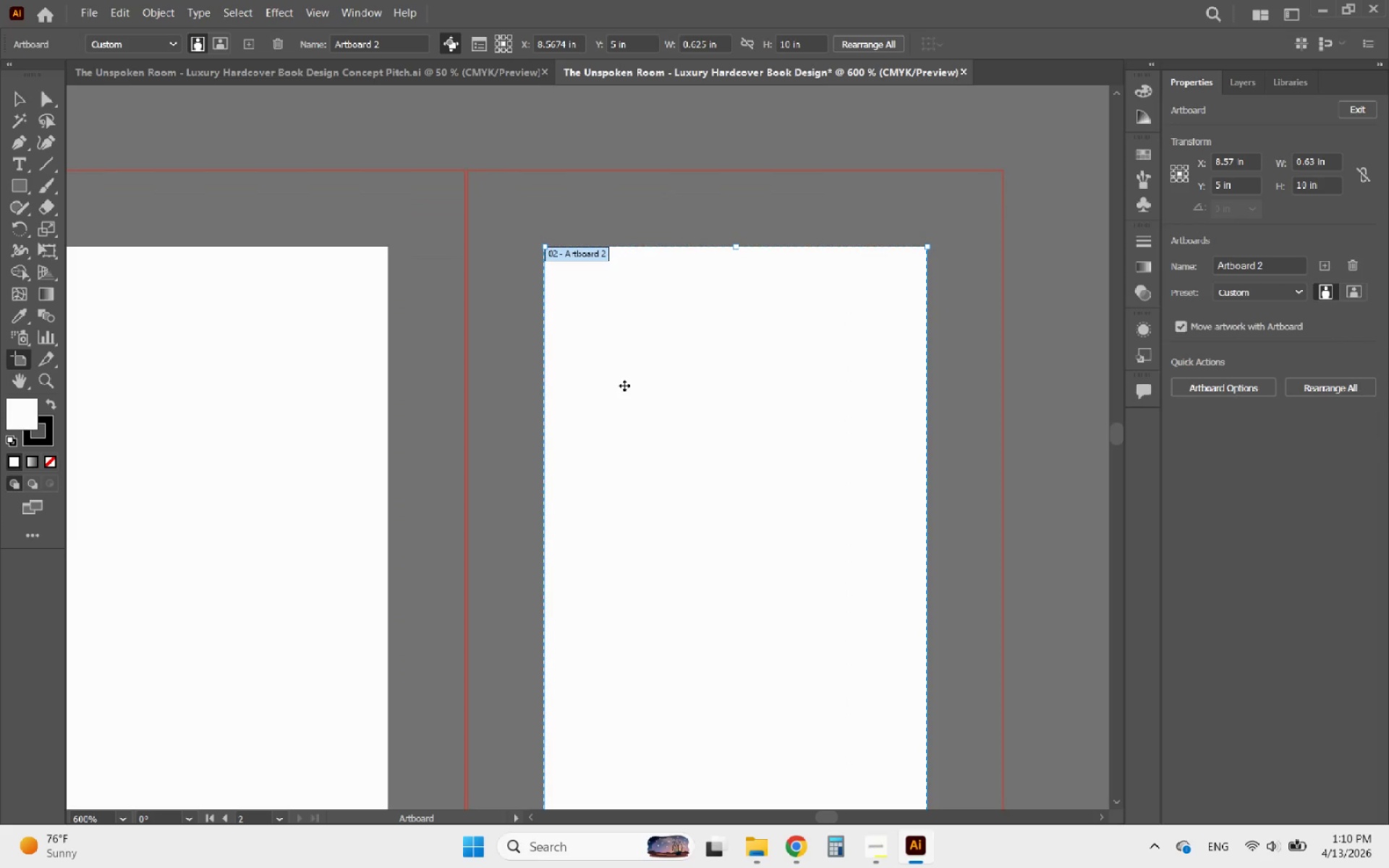 
left_click_drag(start_coordinate=[624, 386], to_coordinate=[467, 384])
 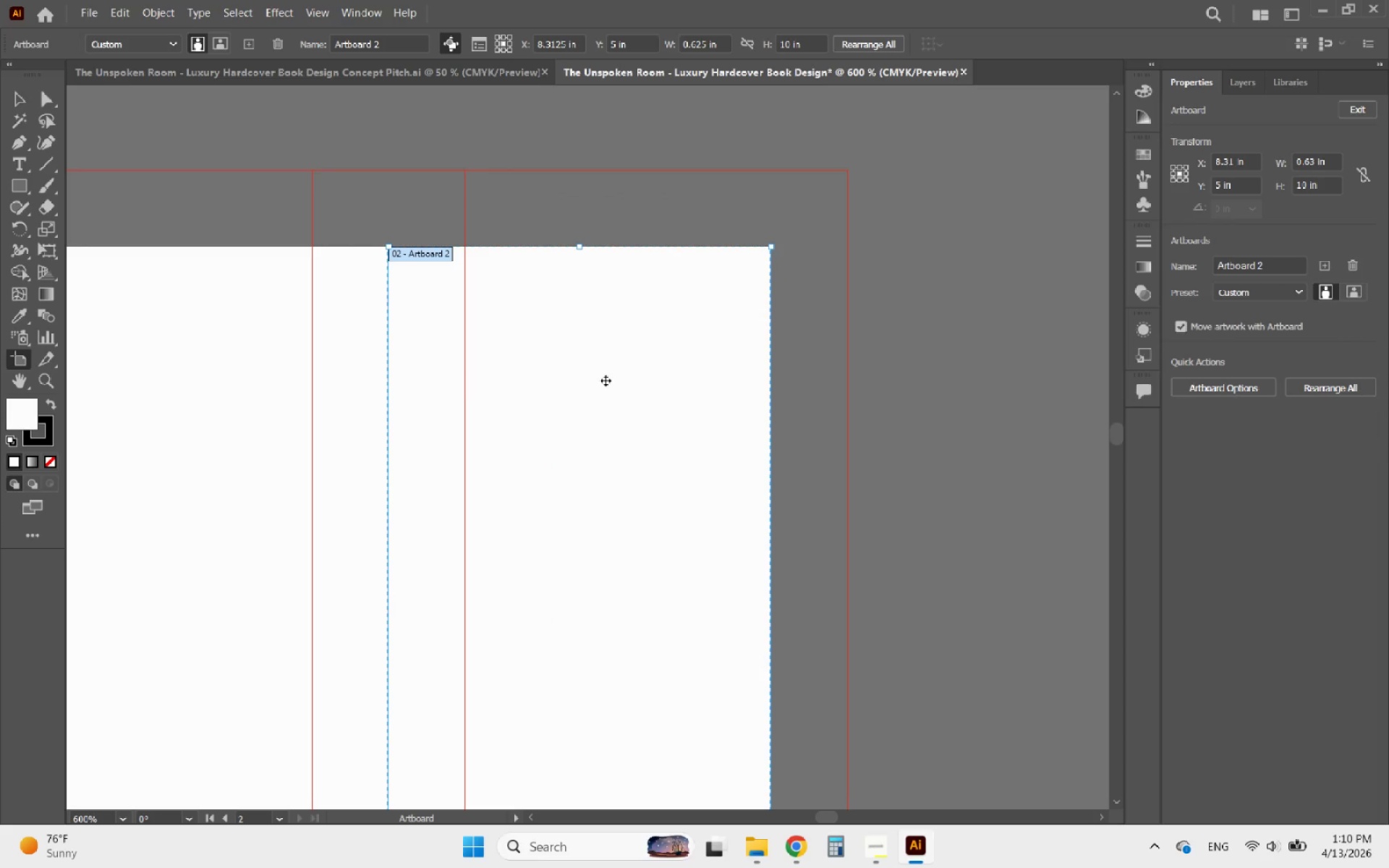 
hold_key(key=AltLeft, duration=1.61)
scroll: coordinate [658, 365], scroll_direction: down, amount: 5.0
 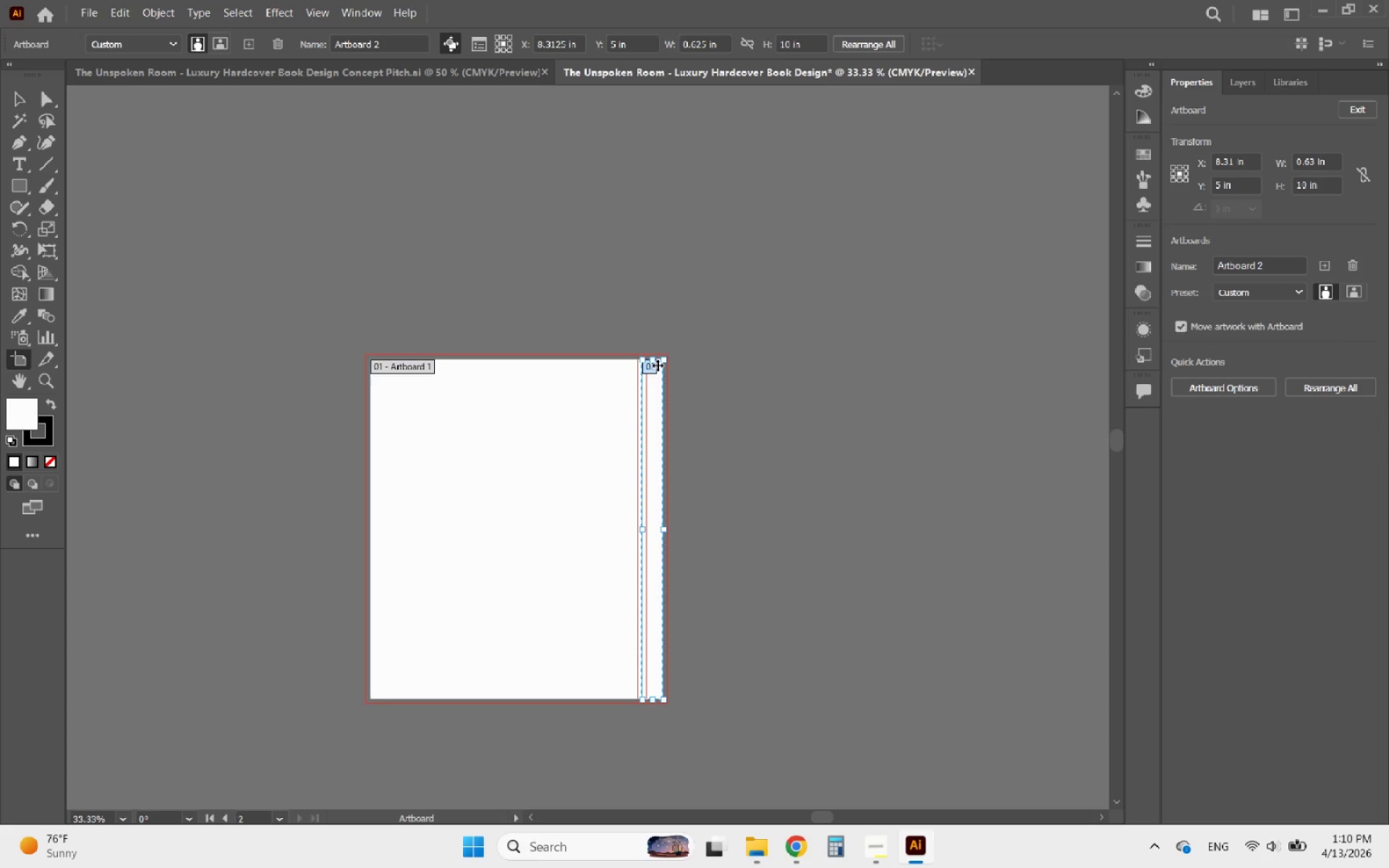 
wait(9.08)
 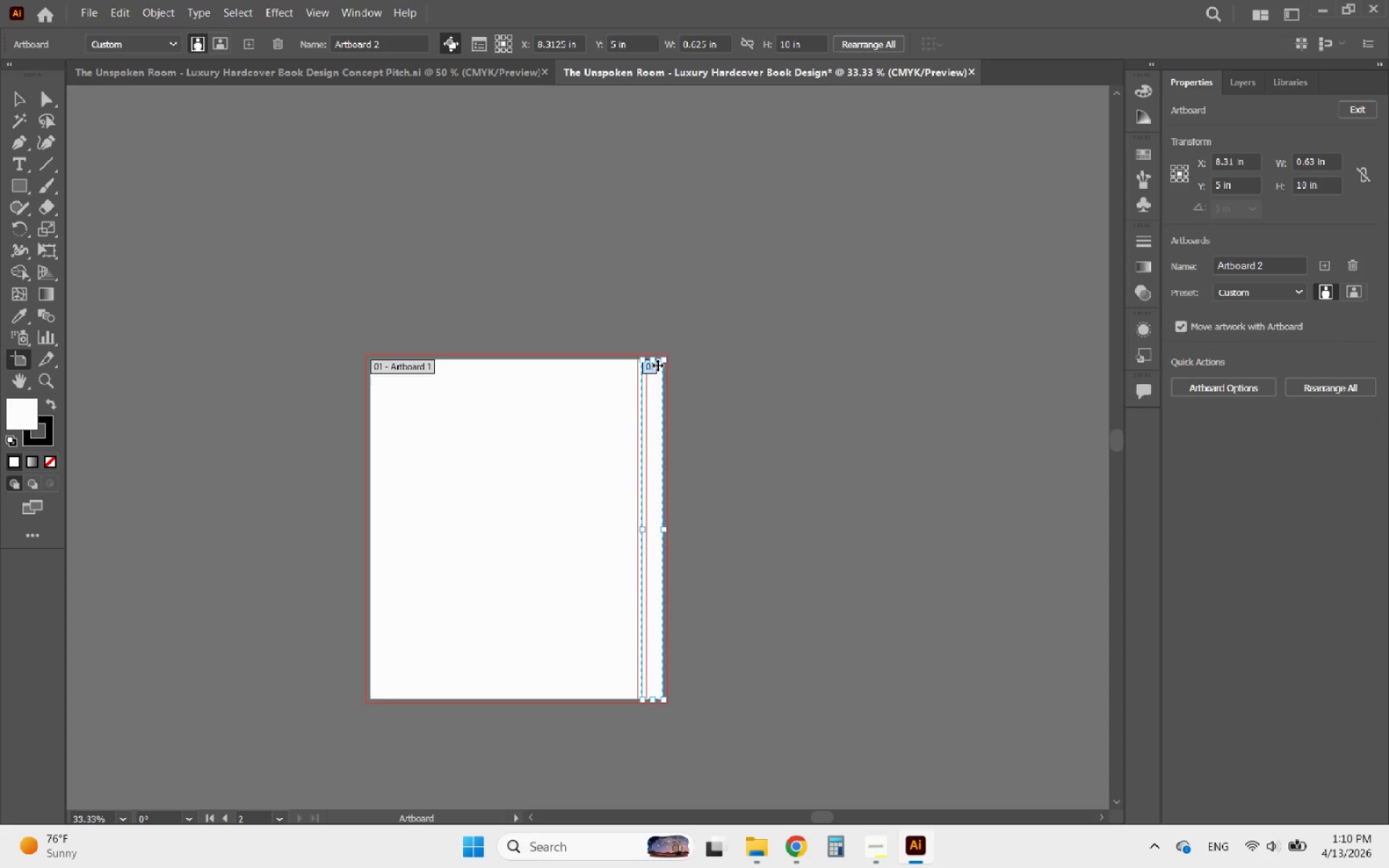 
hold_key(key=AltLeft, duration=0.78)
 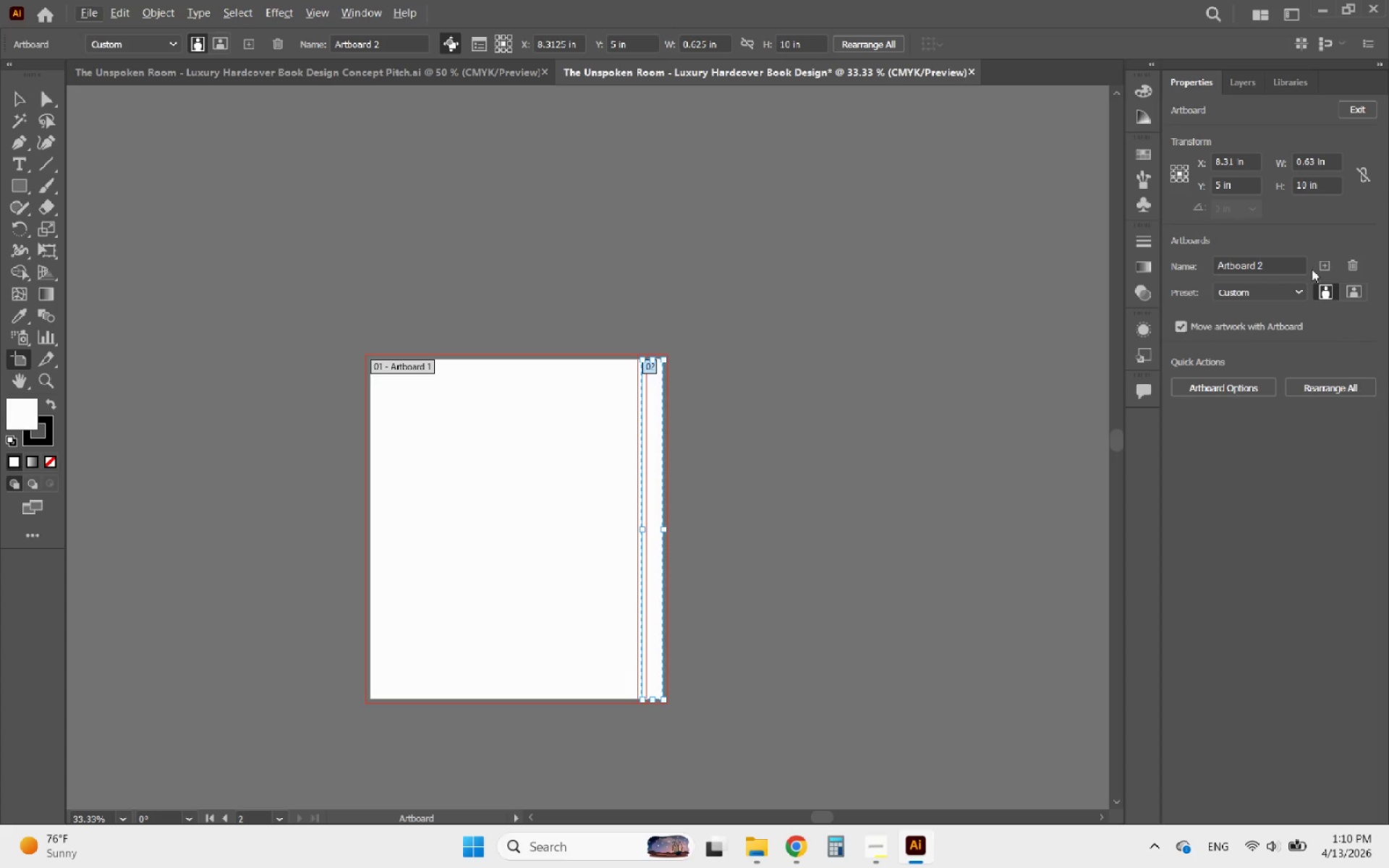 
left_click([1327, 269])
 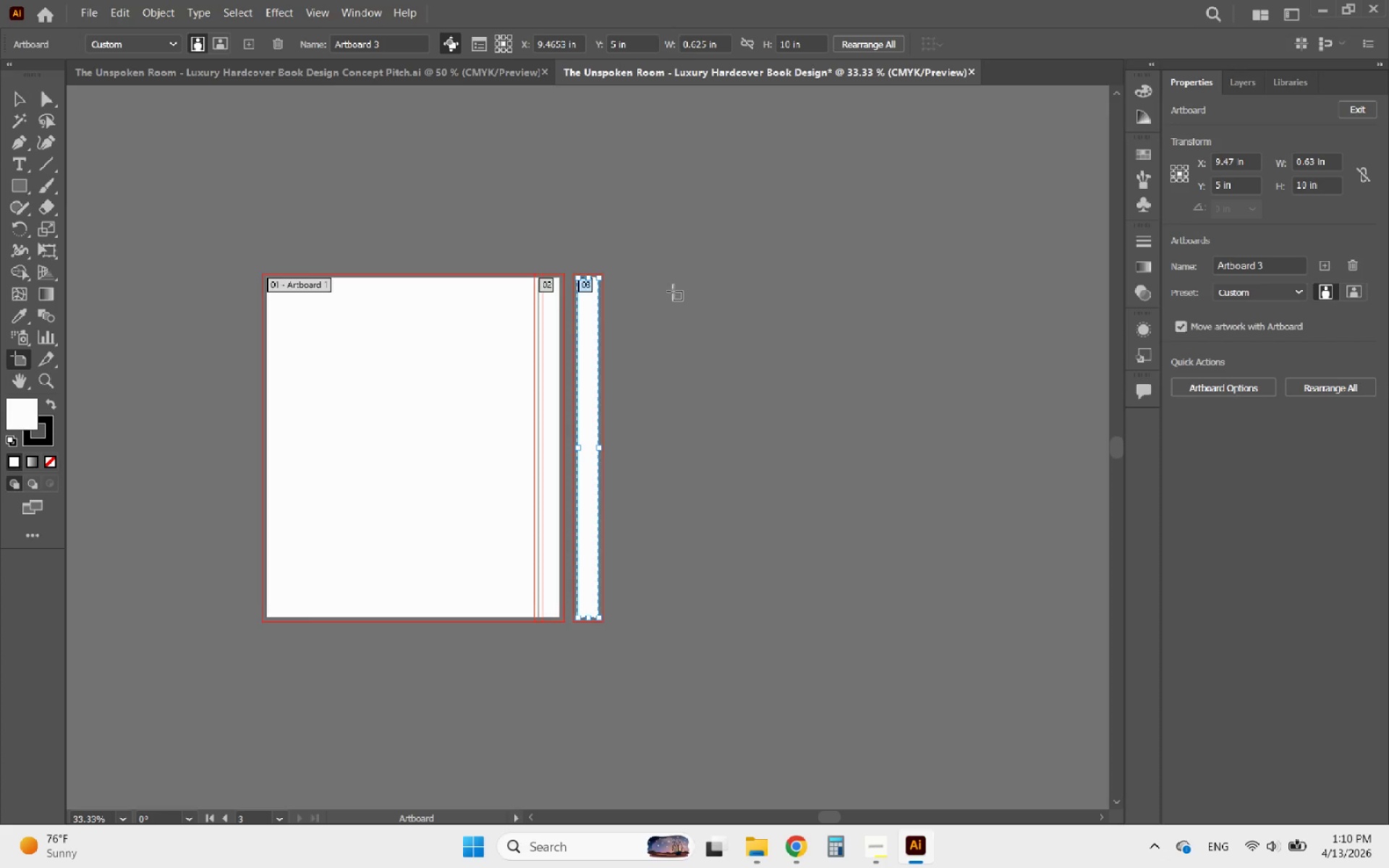 
hold_key(key=AltLeft, duration=1.16)
scroll: coordinate [442, 281], scroll_direction: up, amount: 7.0
 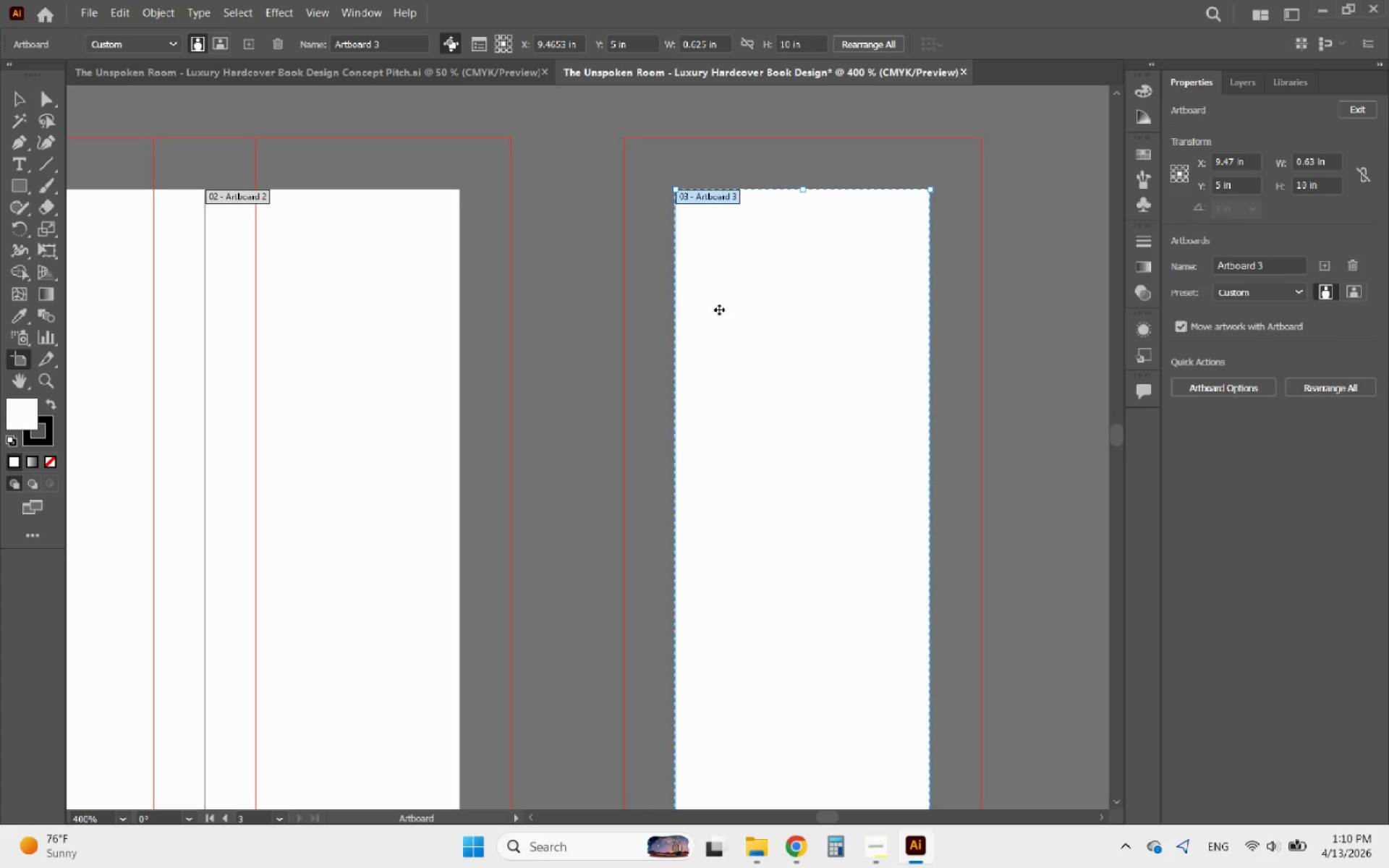 
left_click_drag(start_coordinate=[719, 310], to_coordinate=[505, 310])
 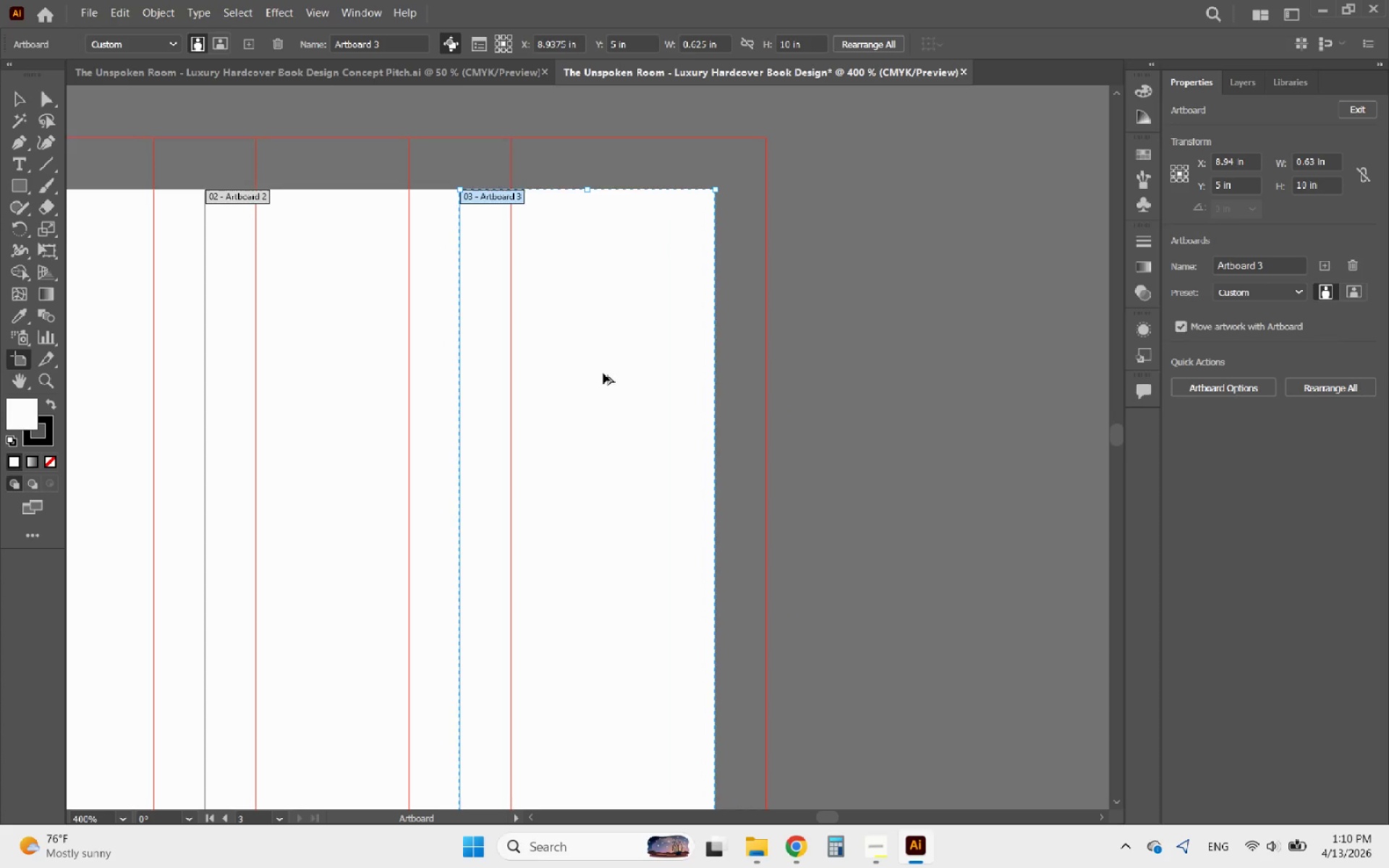 
hold_key(key=AltLeft, duration=2.2)
scroll: coordinate [628, 407], scroll_direction: down, amount: 8.0
 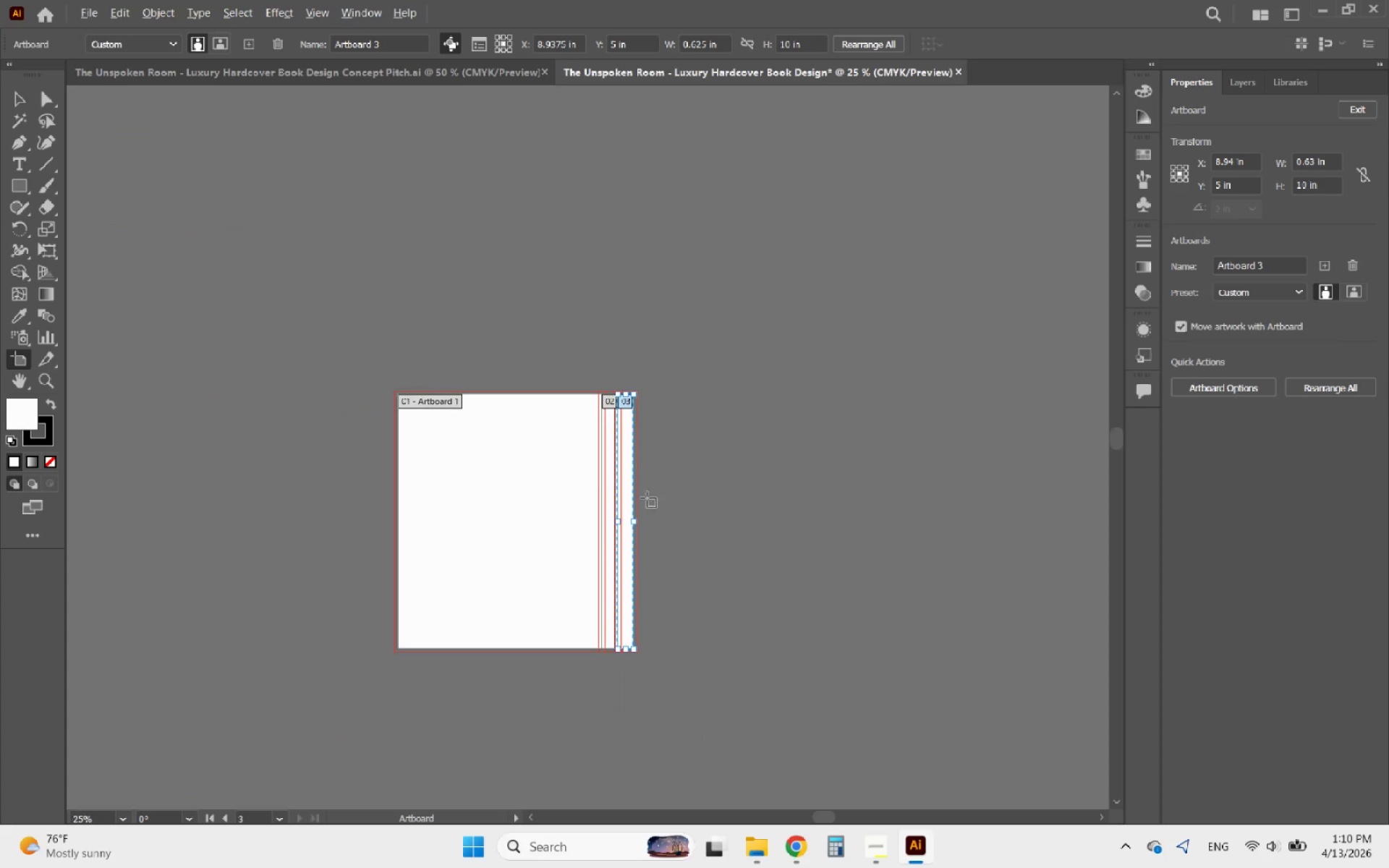 
scroll: coordinate [658, 525], scroll_direction: up, amount: 2.0
 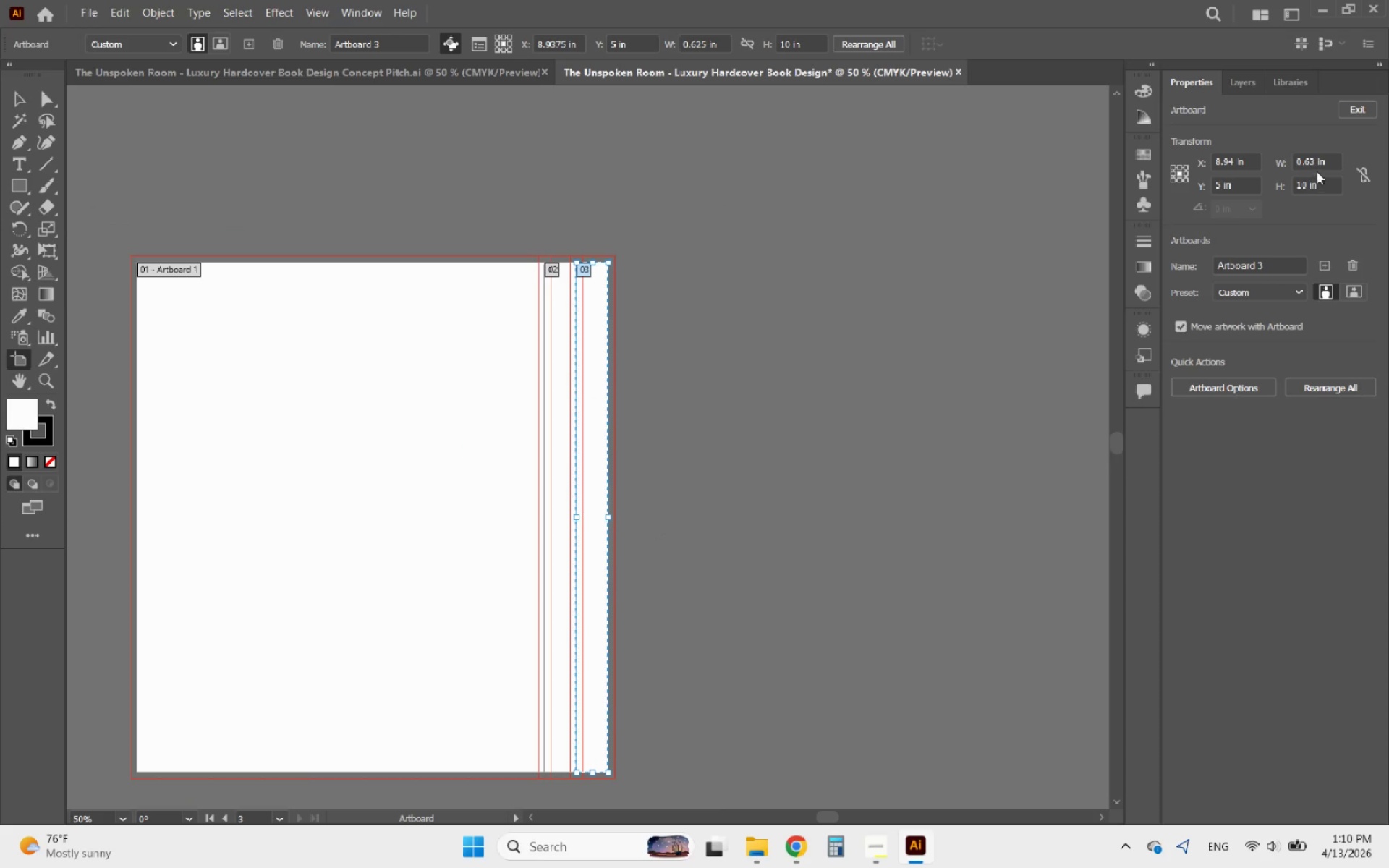 
left_click_drag(start_coordinate=[1314, 161], to_coordinate=[1254, 161])
 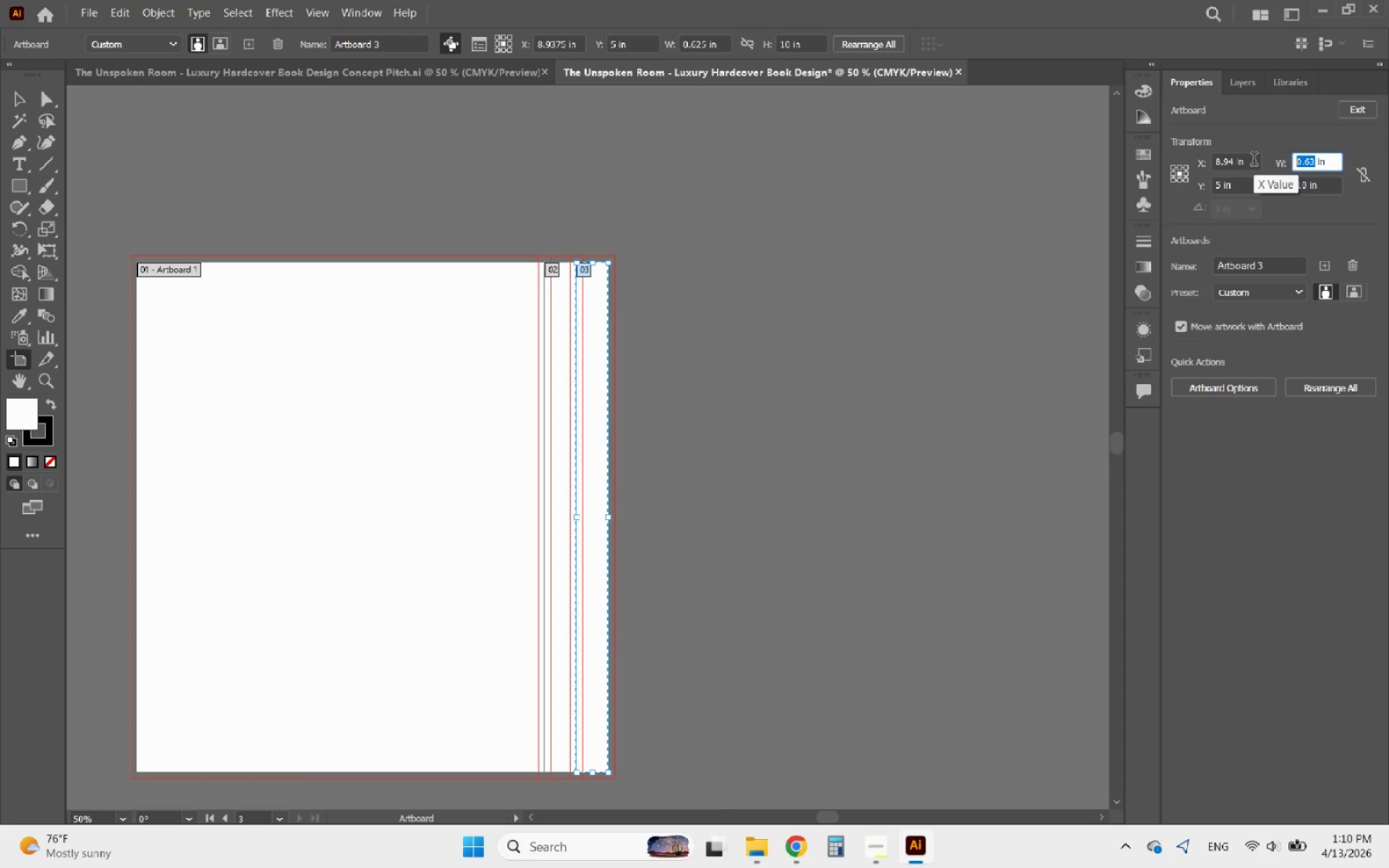 
key(8)
 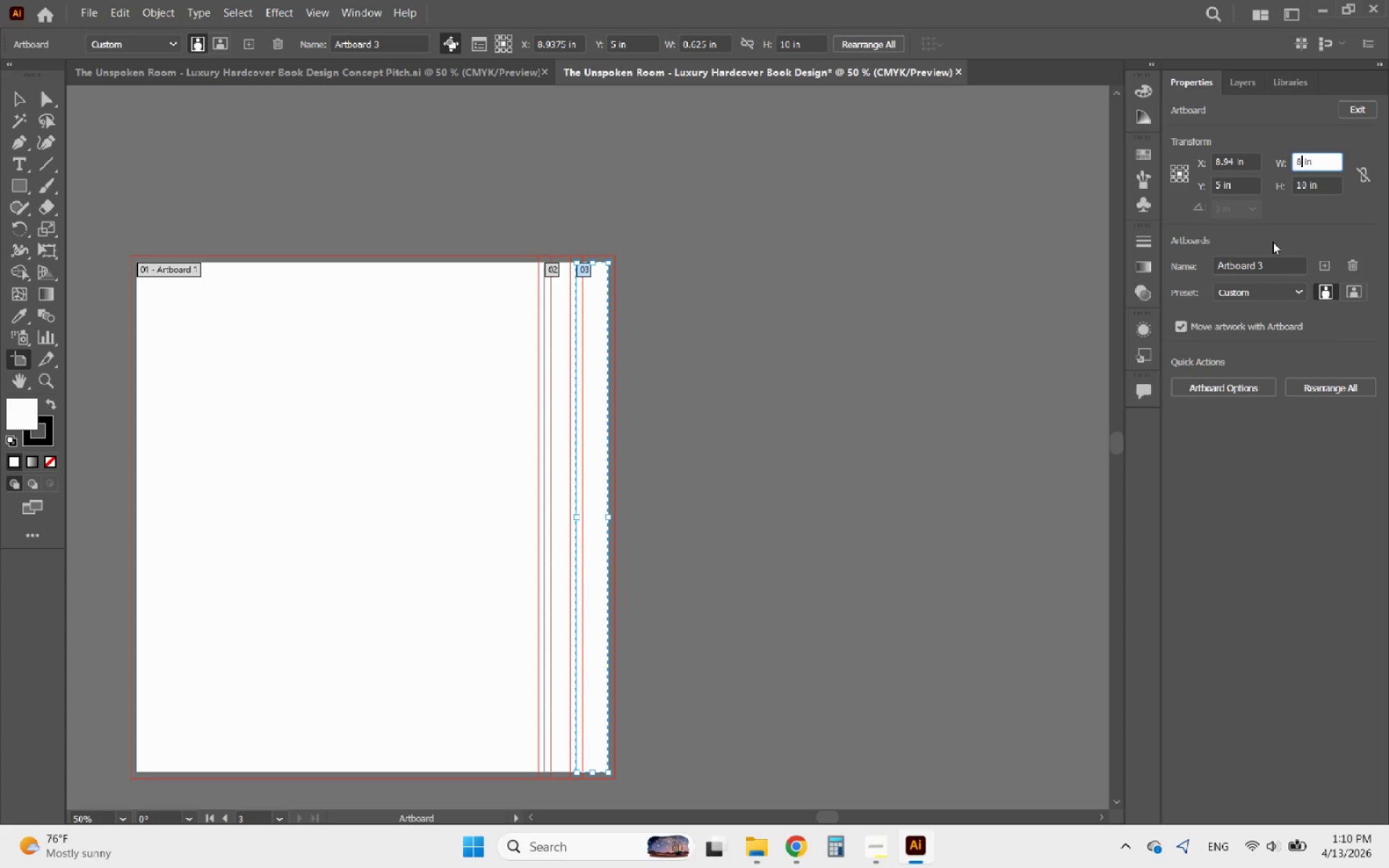 
key(Enter)
 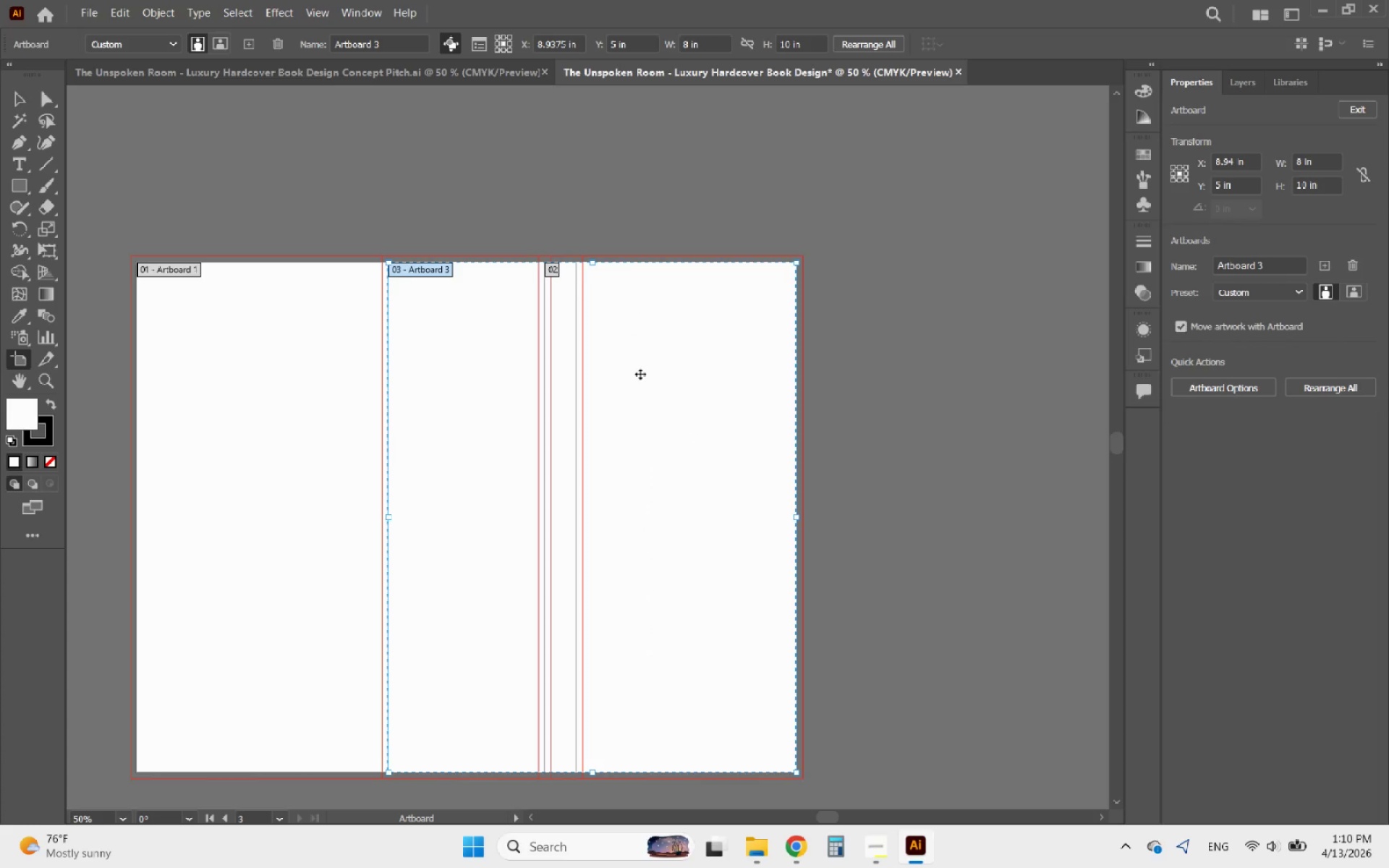 
left_click_drag(start_coordinate=[638, 375], to_coordinate=[849, 376])
 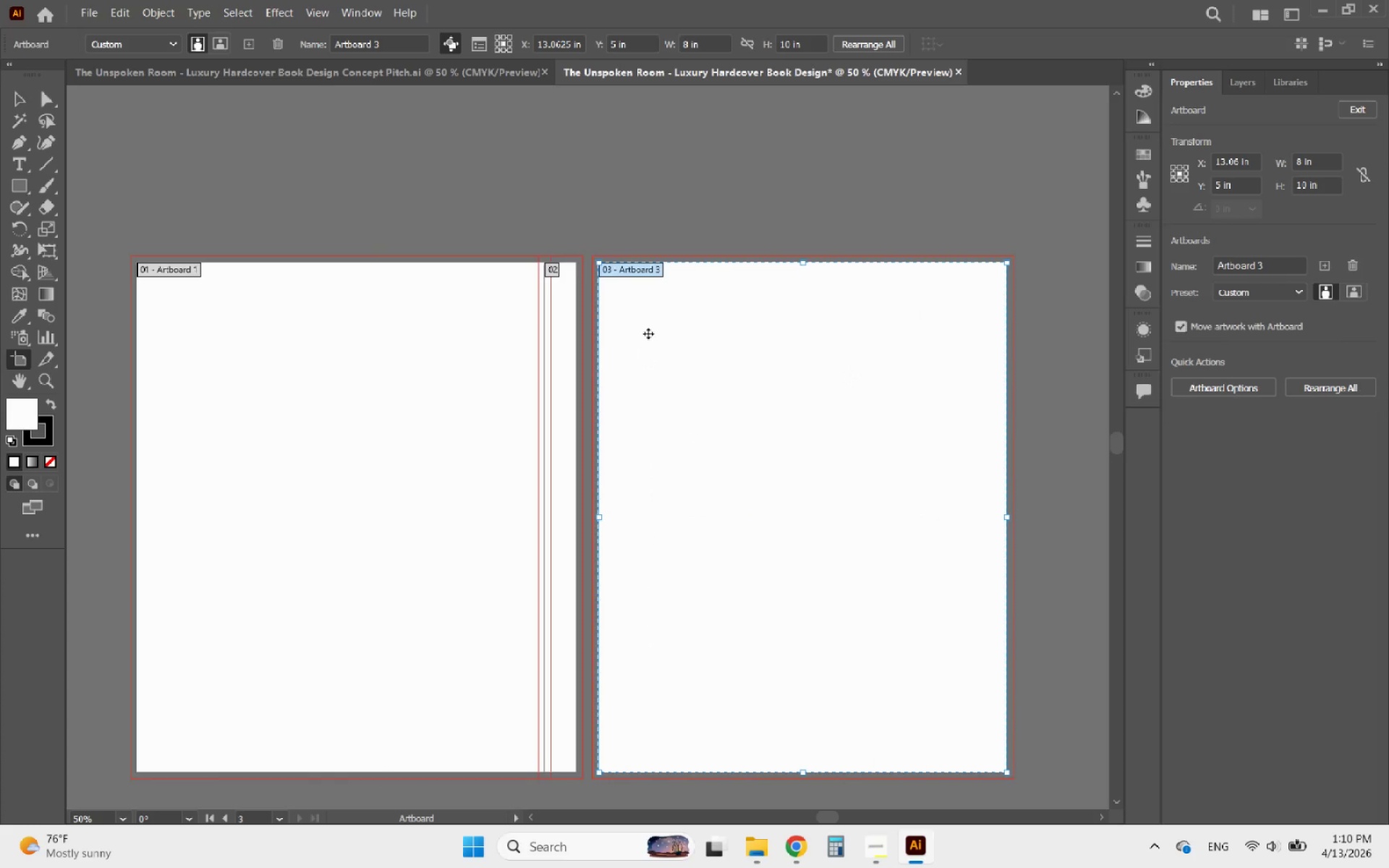 
hold_key(key=AltLeft, duration=1.11)
scroll: coordinate [425, 150], scroll_direction: up, amount: 7.0
 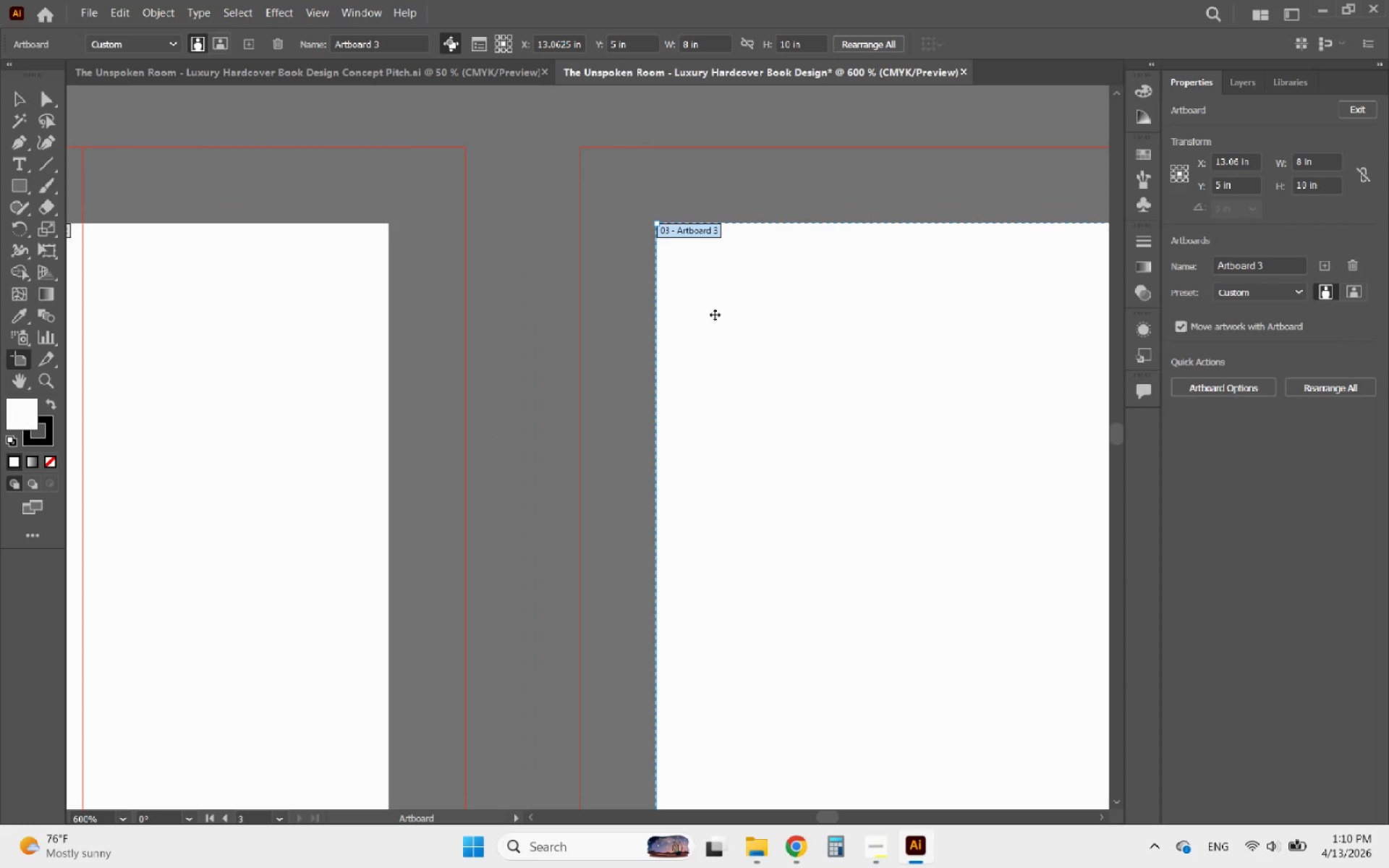 
left_click_drag(start_coordinate=[715, 315], to_coordinate=[443, 315])
 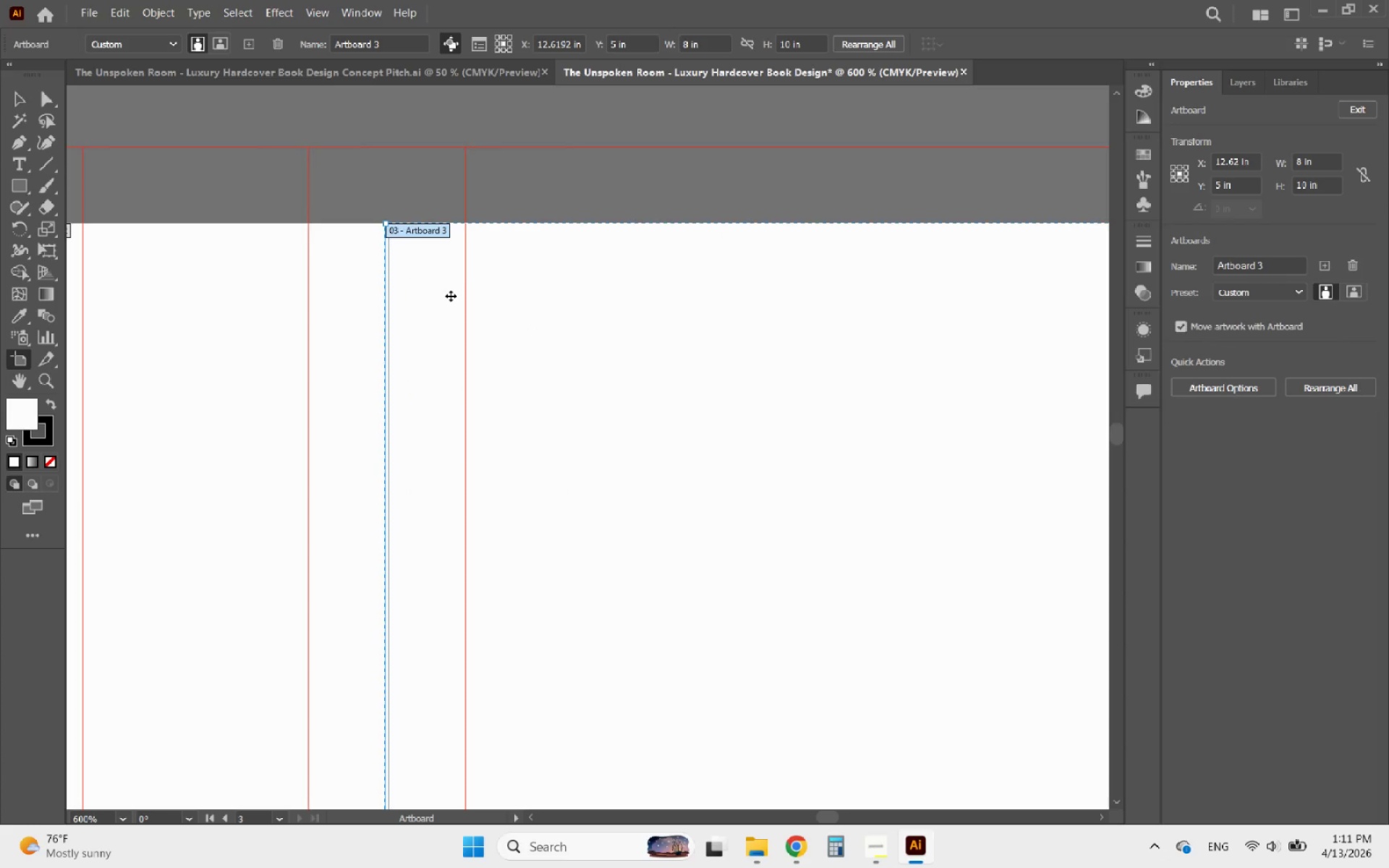 
left_click_drag(start_coordinate=[451, 296], to_coordinate=[454, 294])
 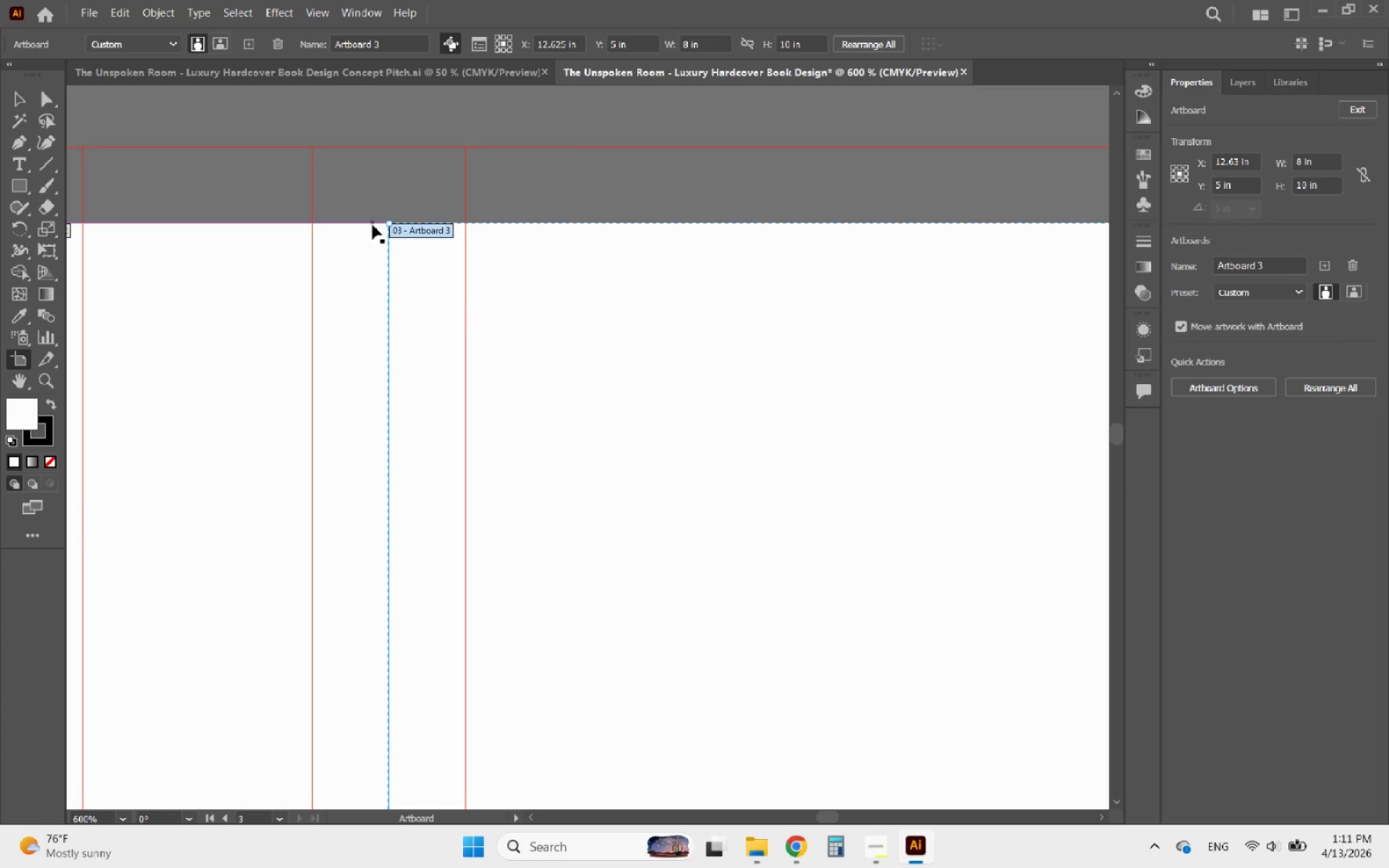 
hold_key(key=AltLeft, duration=2.42)
scroll: coordinate [372, 225], scroll_direction: up, amount: 3.0
 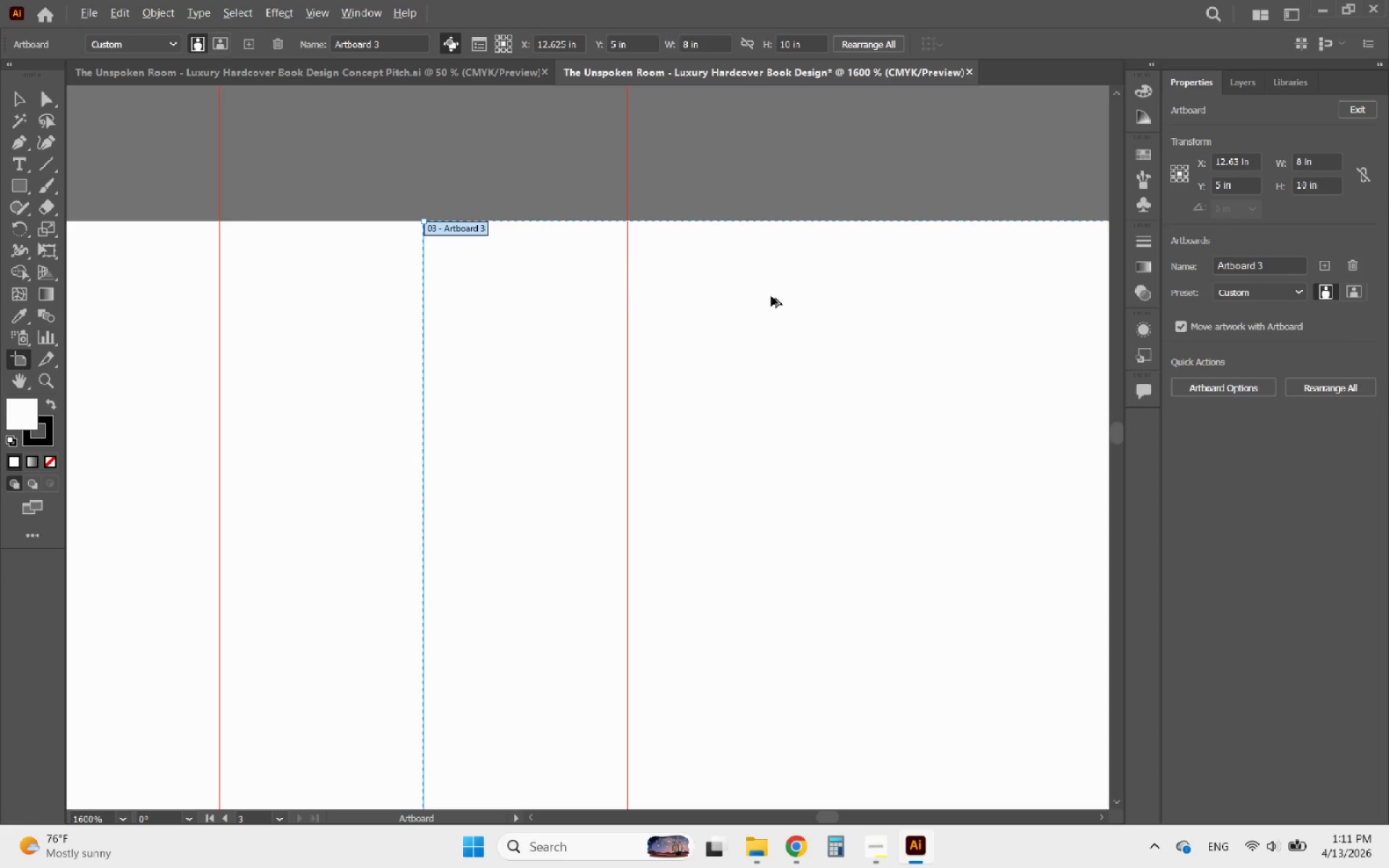 
scroll: coordinate [769, 329], scroll_direction: down, amount: 6.0
 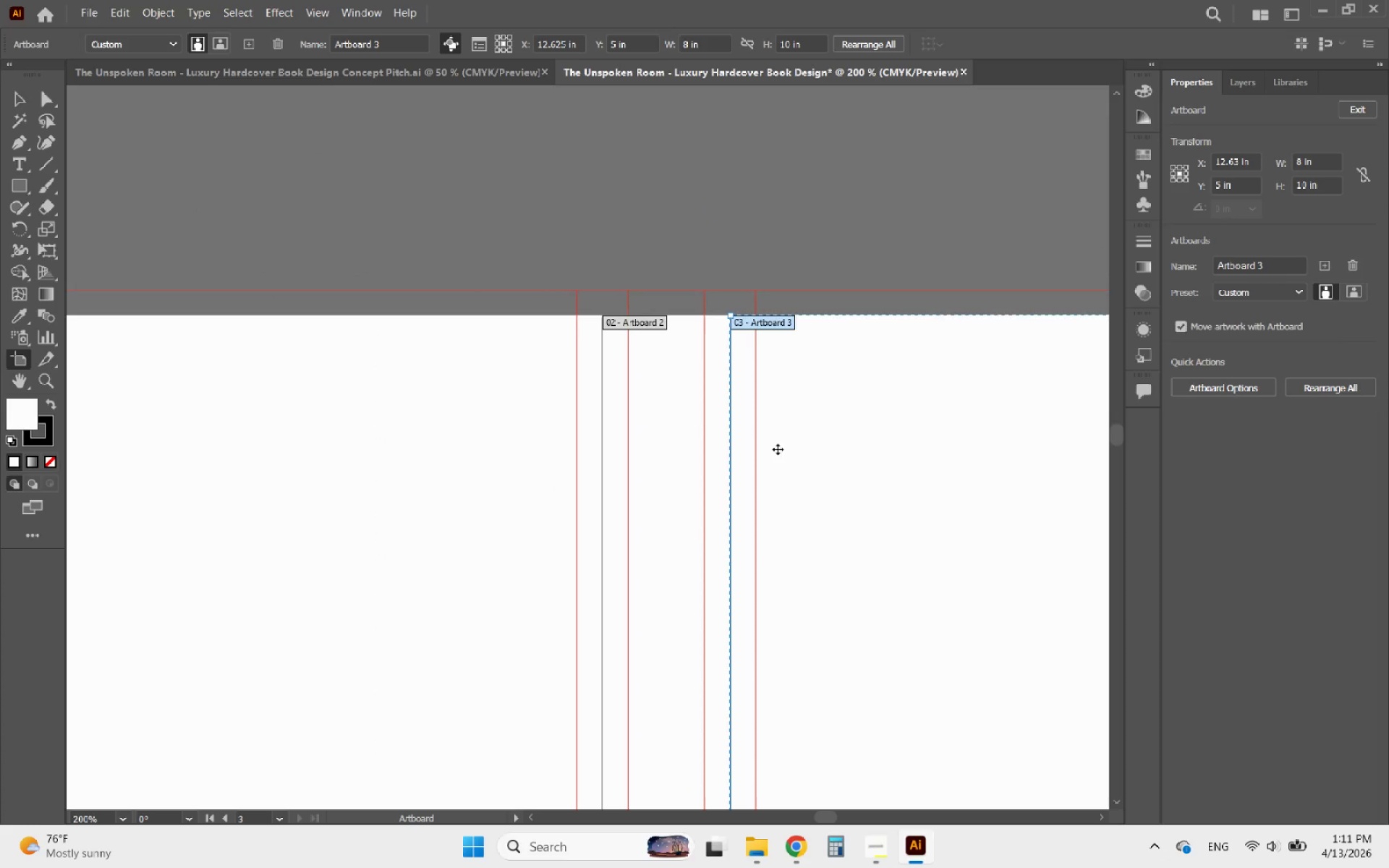 
hold_key(key=AltLeft, duration=0.77)
scroll: coordinate [634, 251], scroll_direction: down, amount: 5.0
 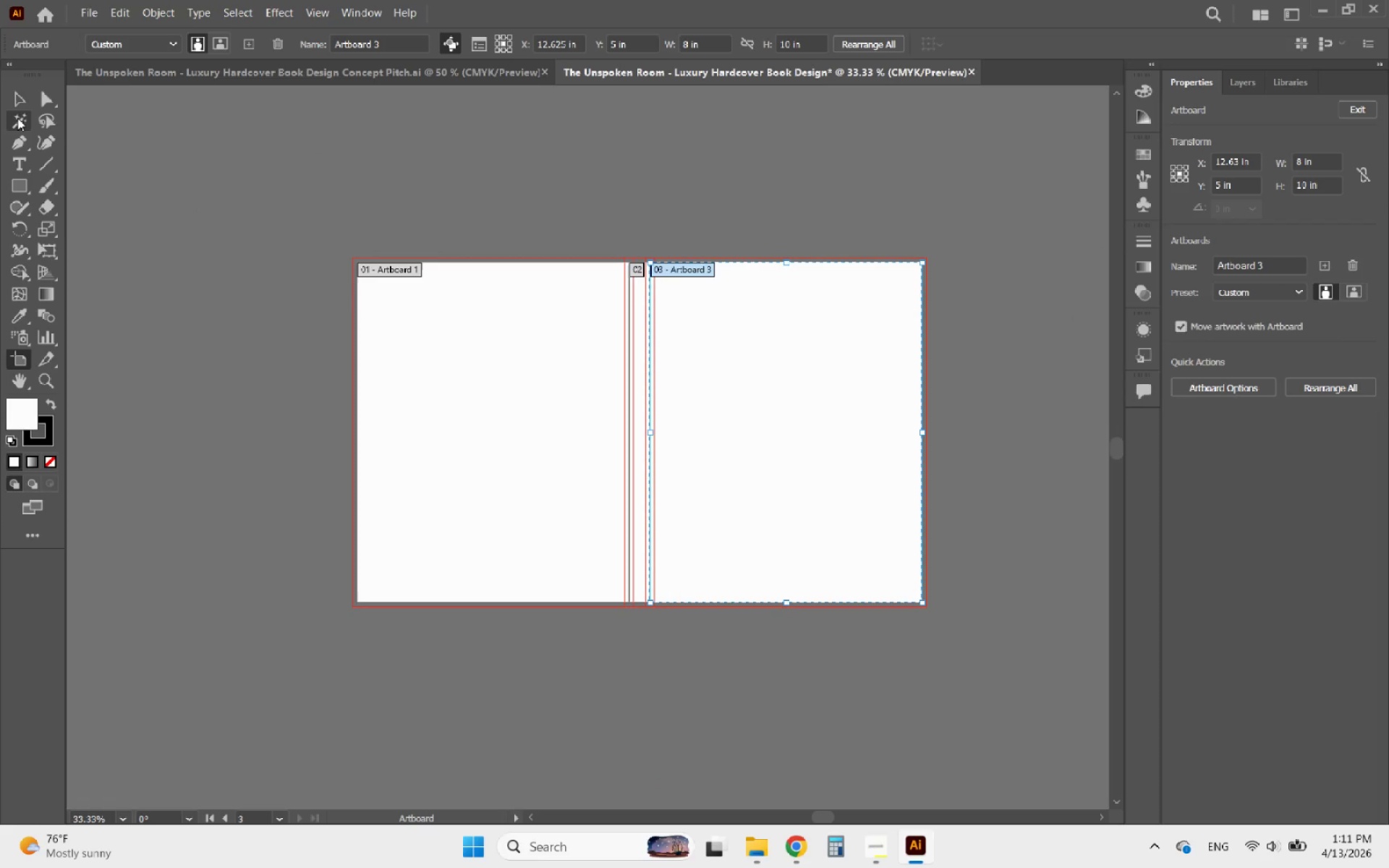 
left_click([16, 102])